 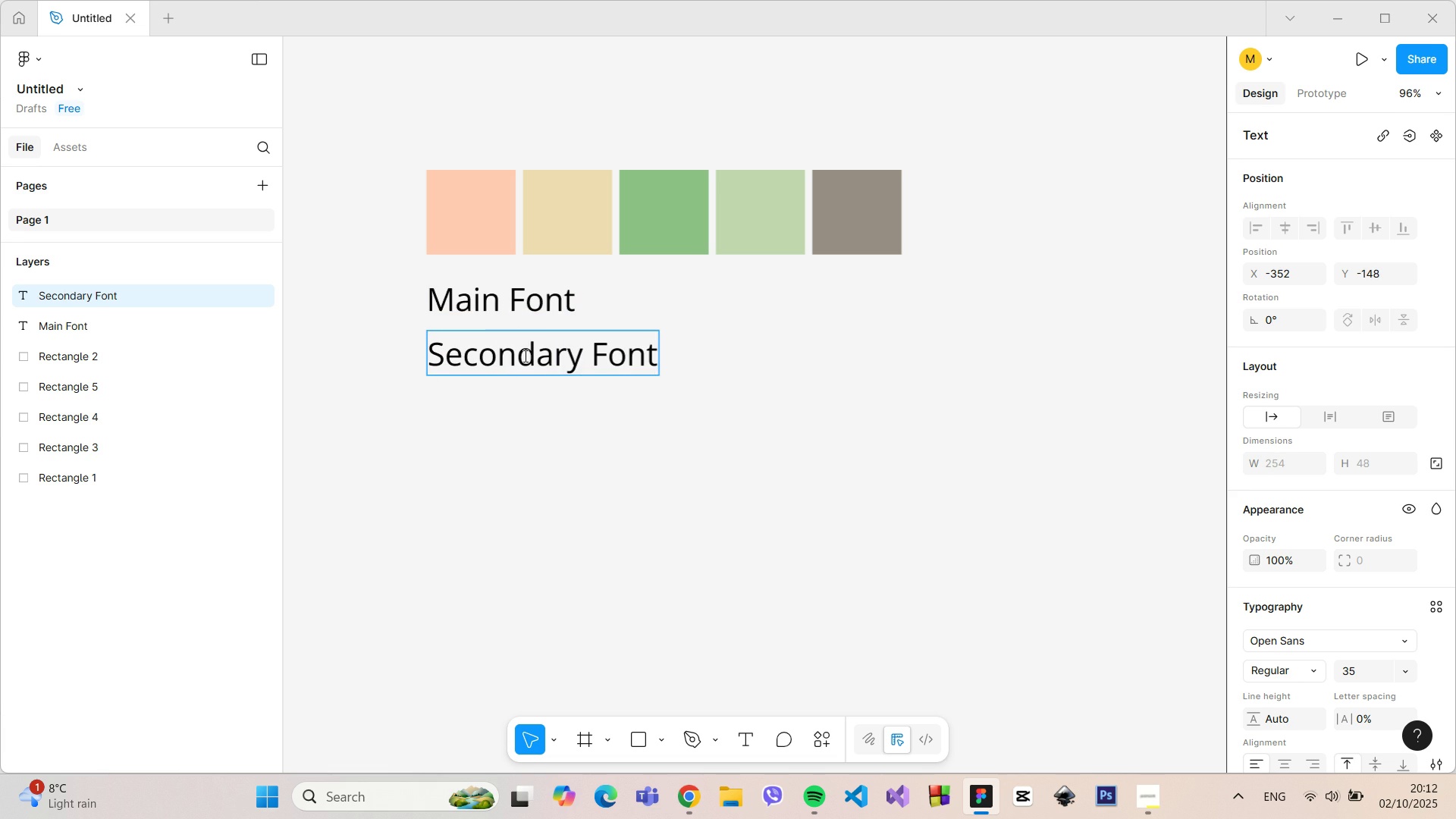 
double_click([554, 359])
 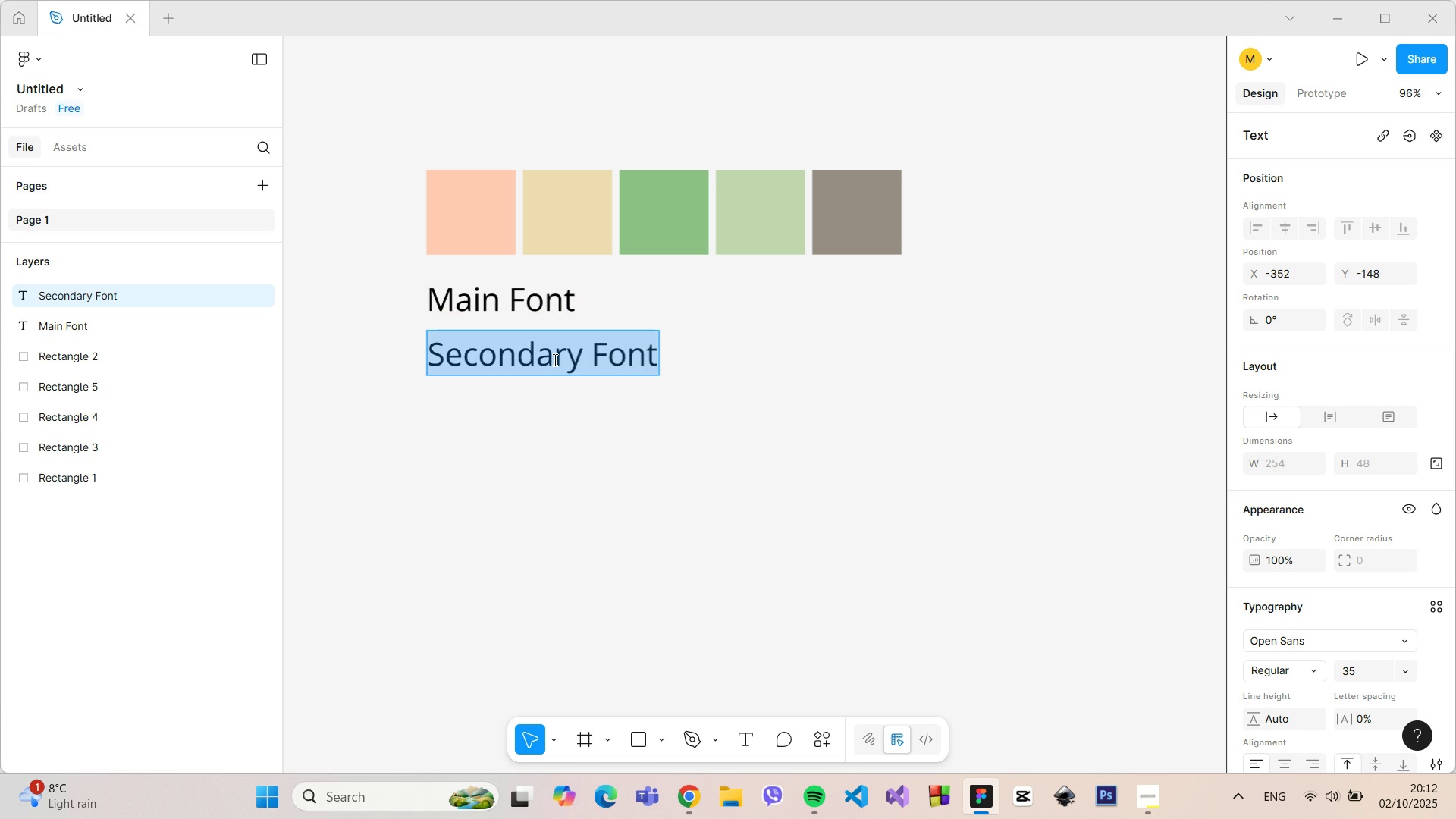 
triple_click([554, 359])
 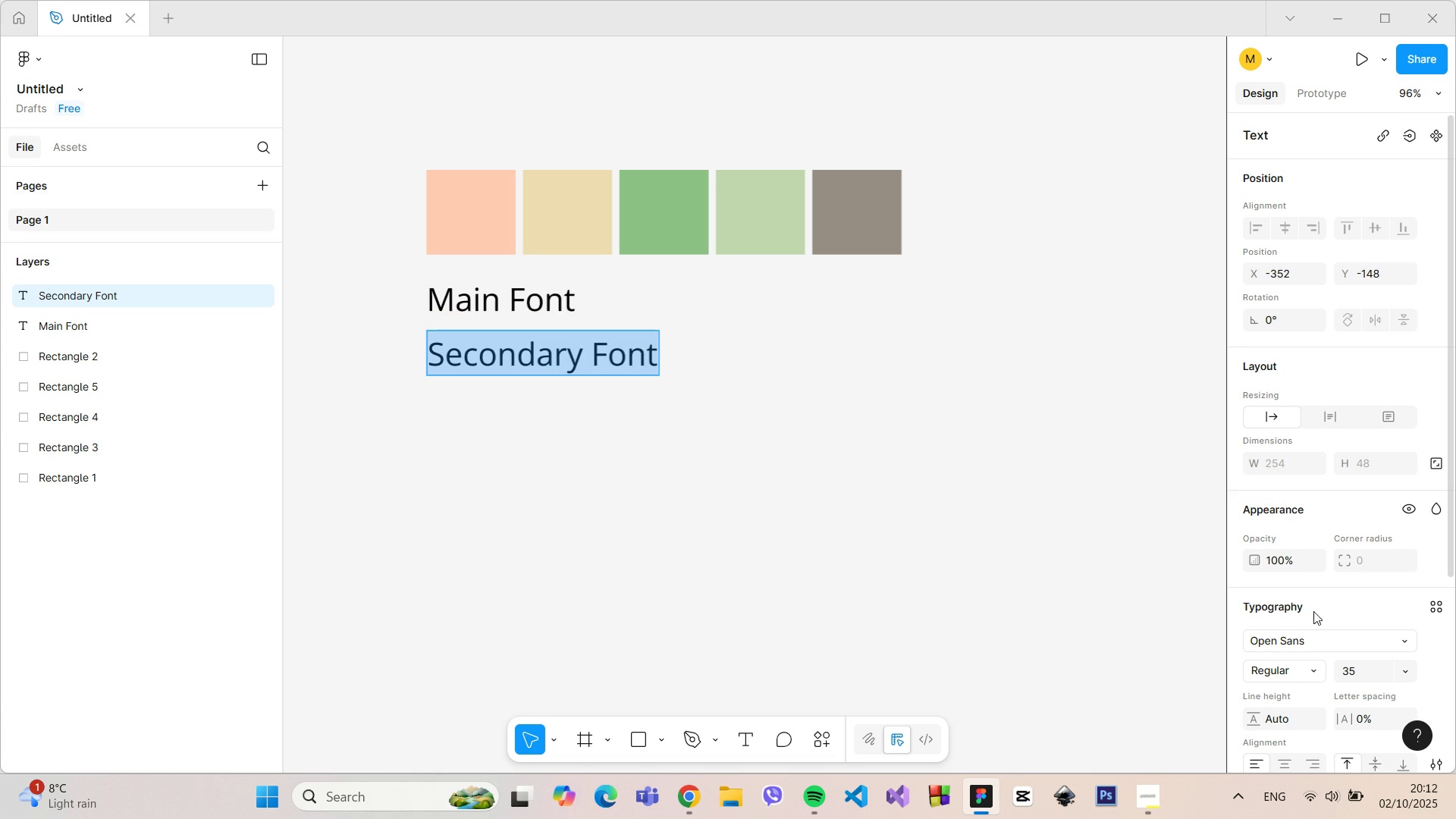 
left_click([1304, 647])
 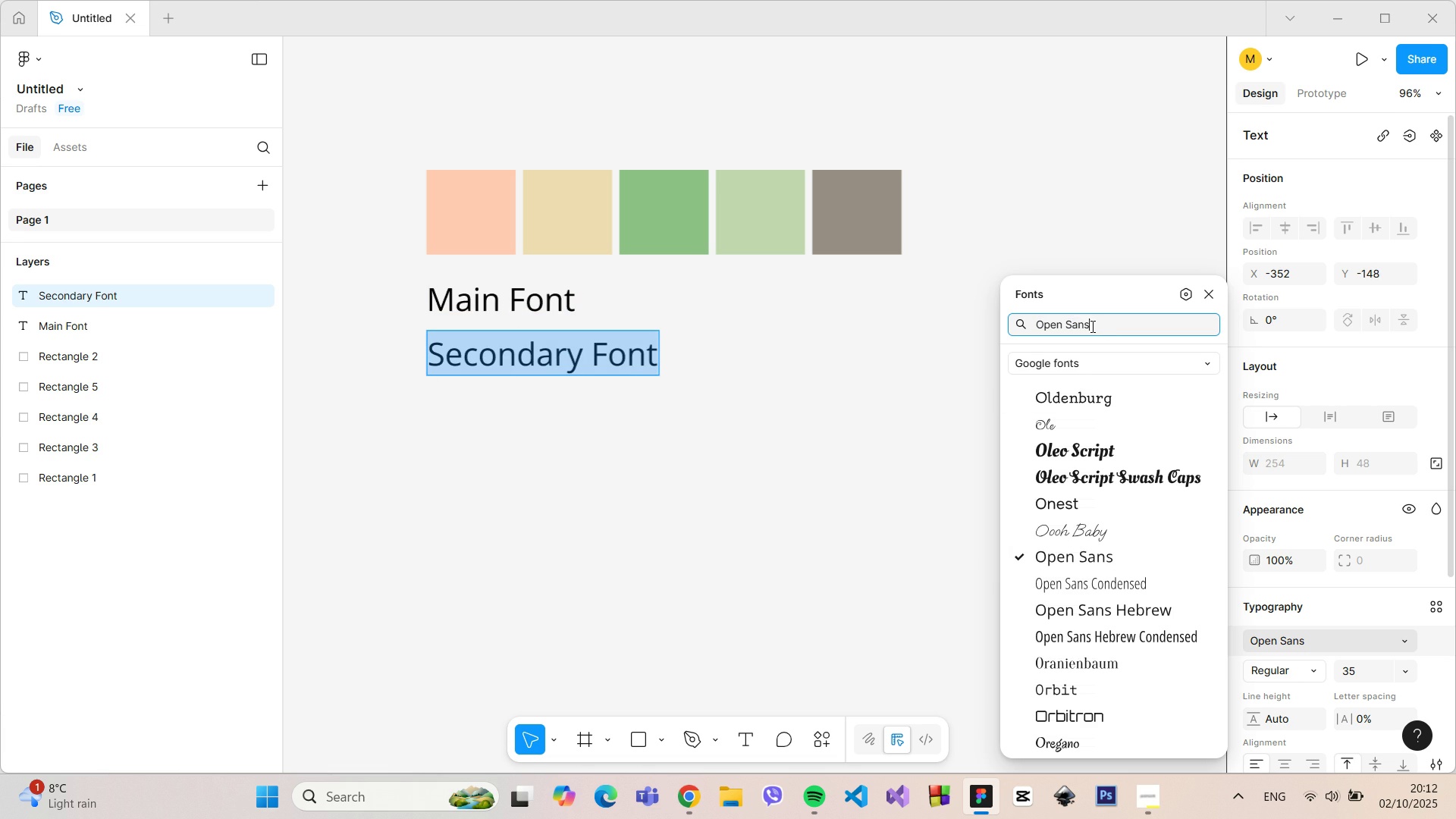 
left_click([1091, 326])
 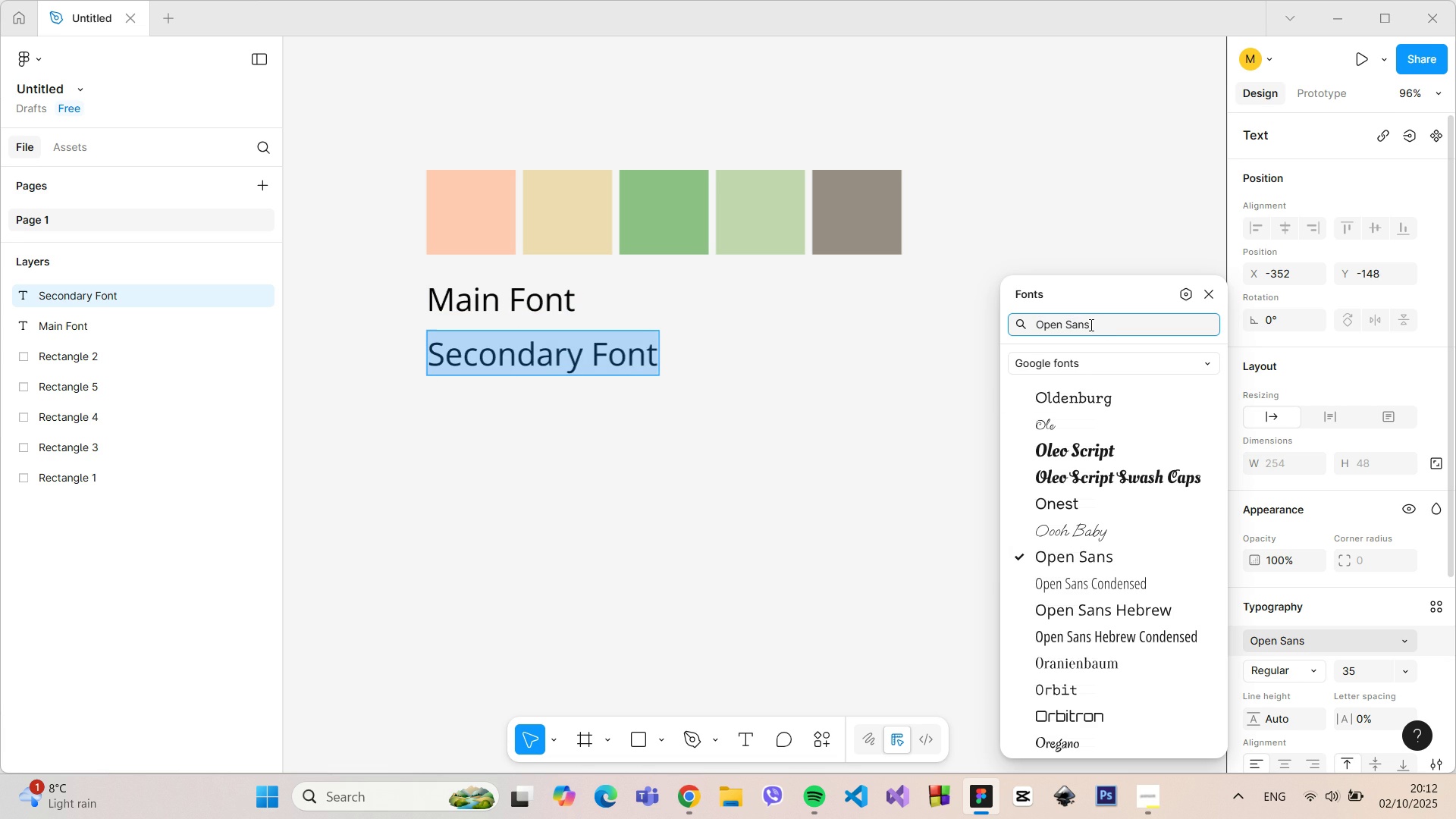 
double_click([1088, 325])
 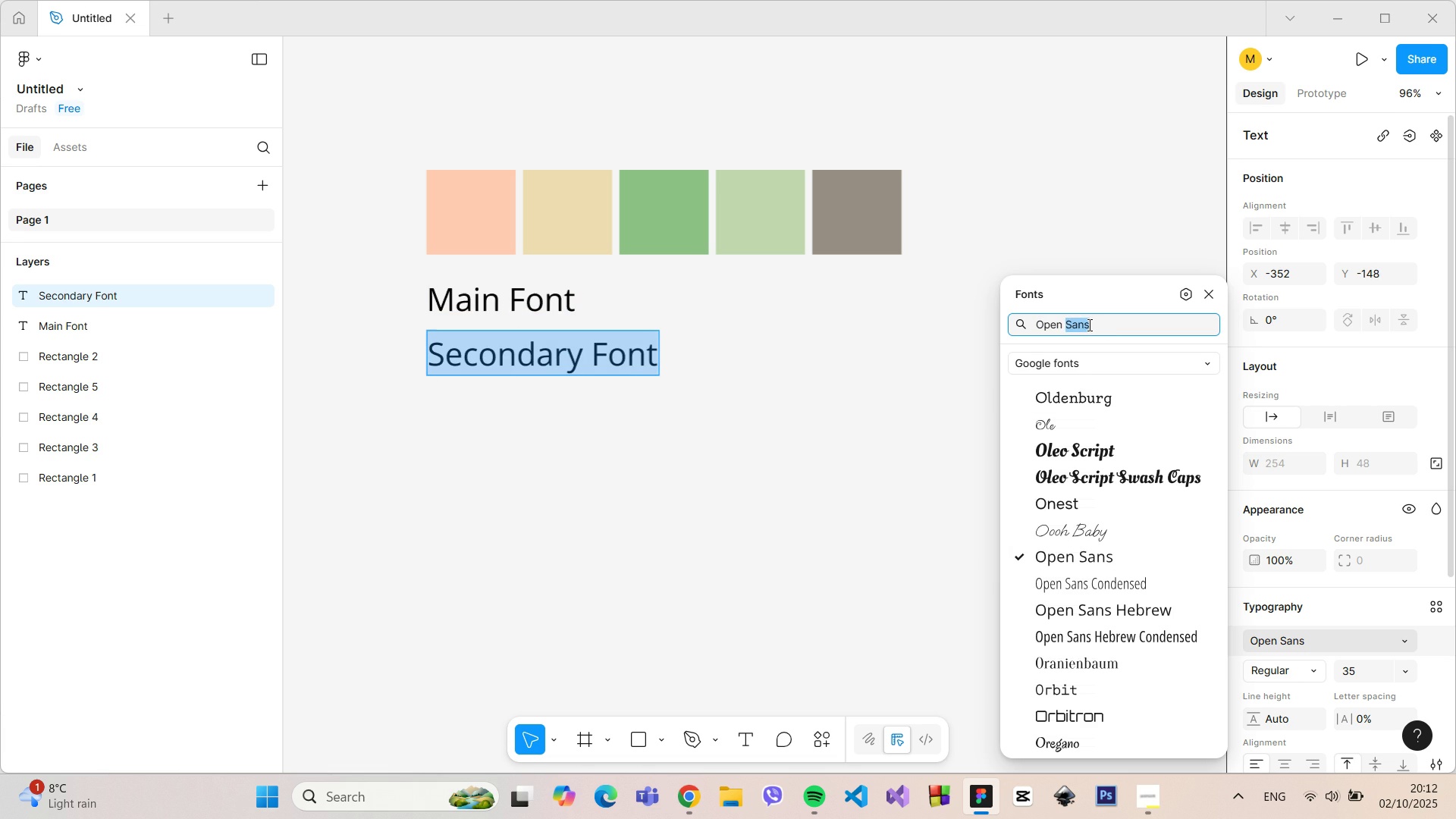 
triple_click([1088, 325])
 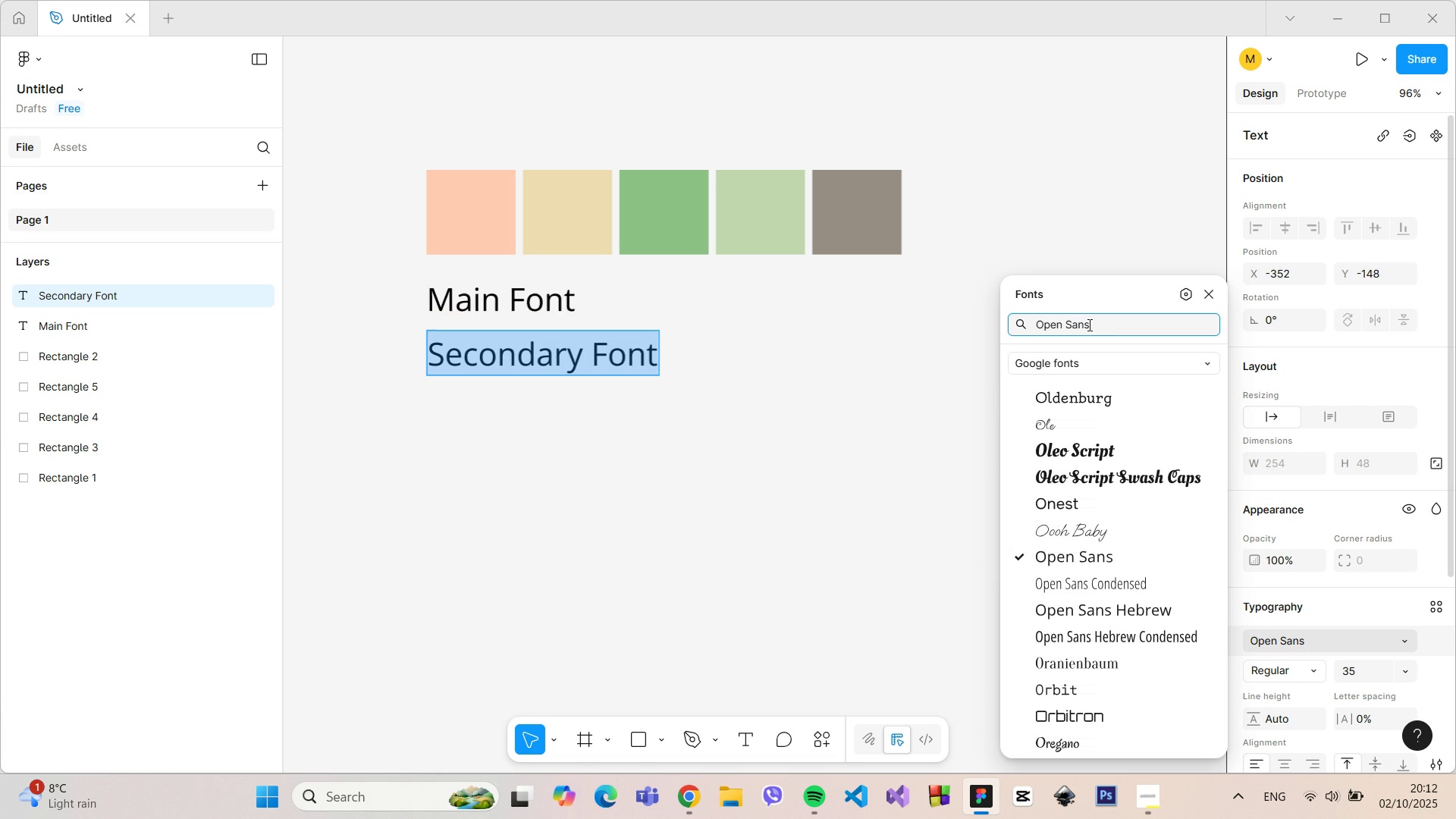 
double_click([1088, 325])
 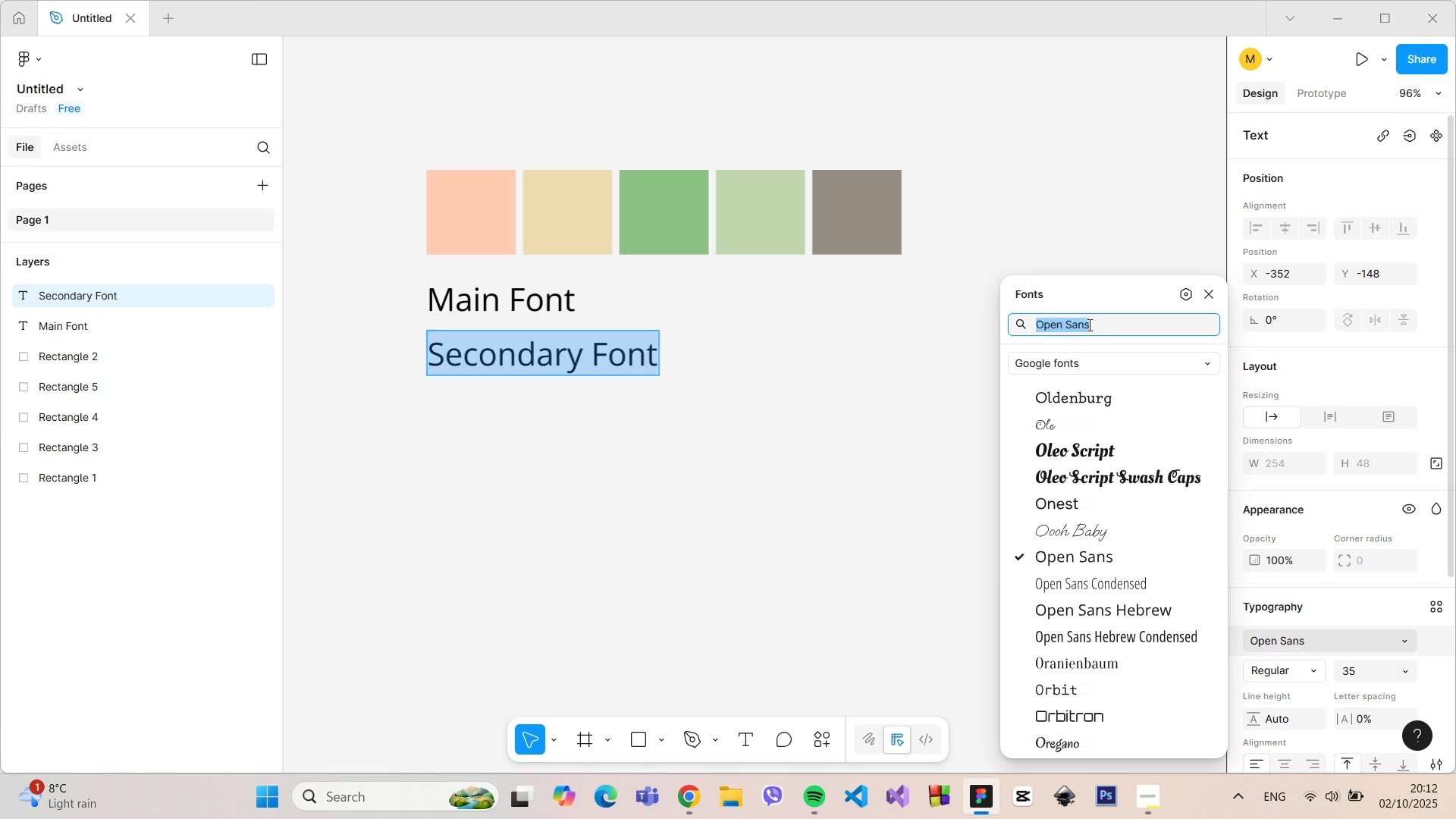 
triple_click([1088, 325])
 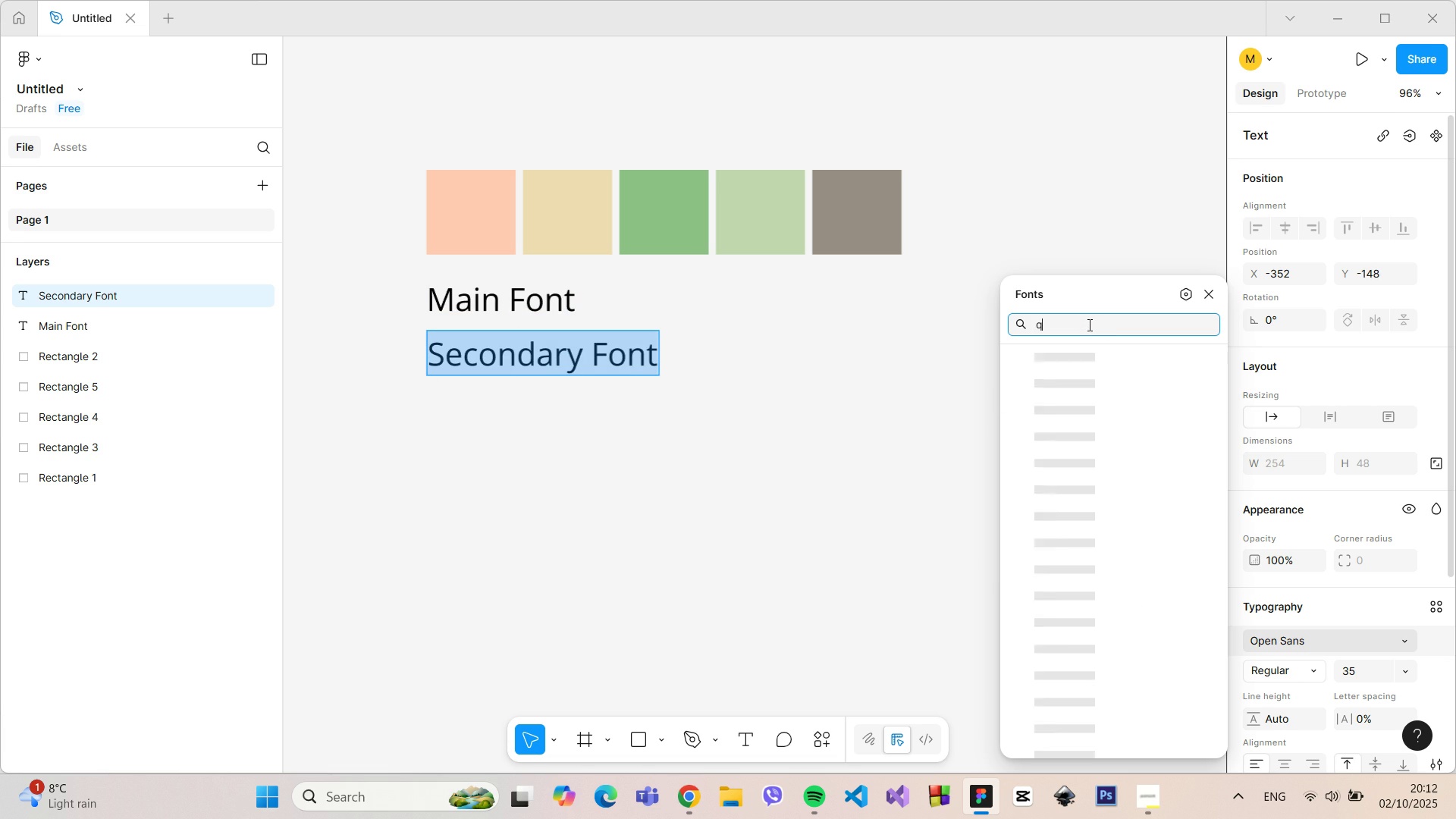 
type(quic)
 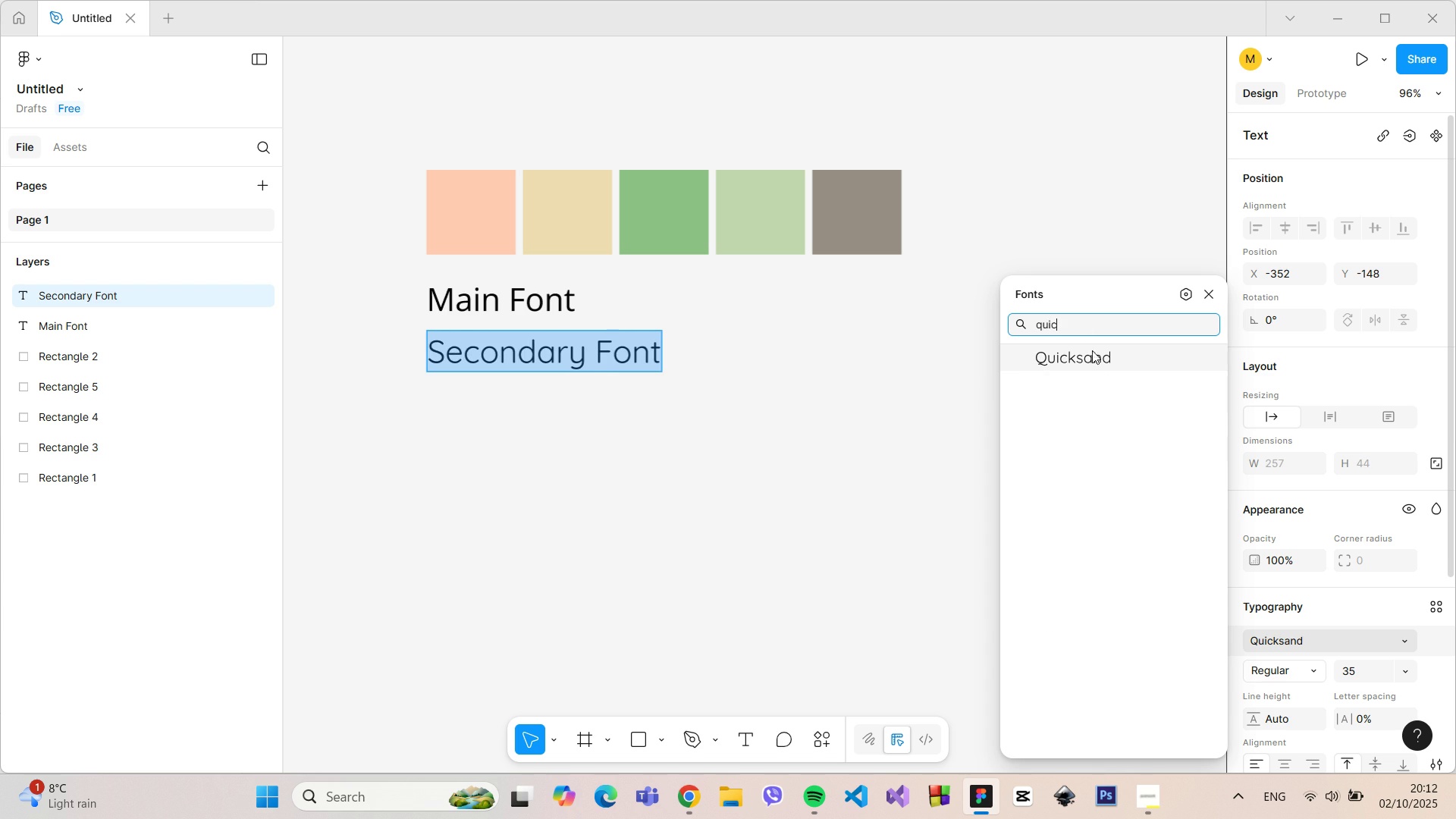 
left_click([1095, 356])
 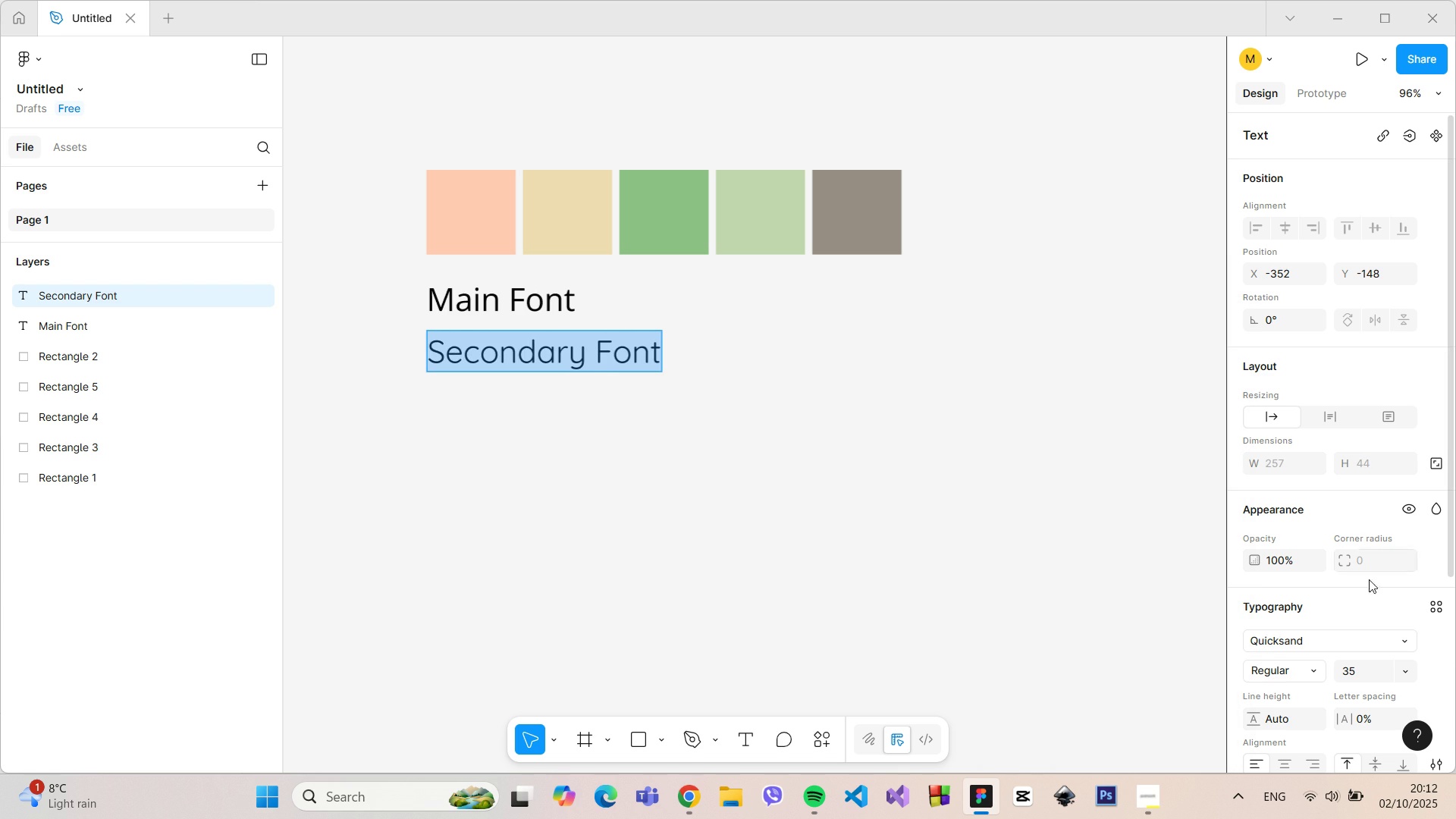 
scroll: coordinate [1385, 677], scroll_direction: down, amount: 2.0
 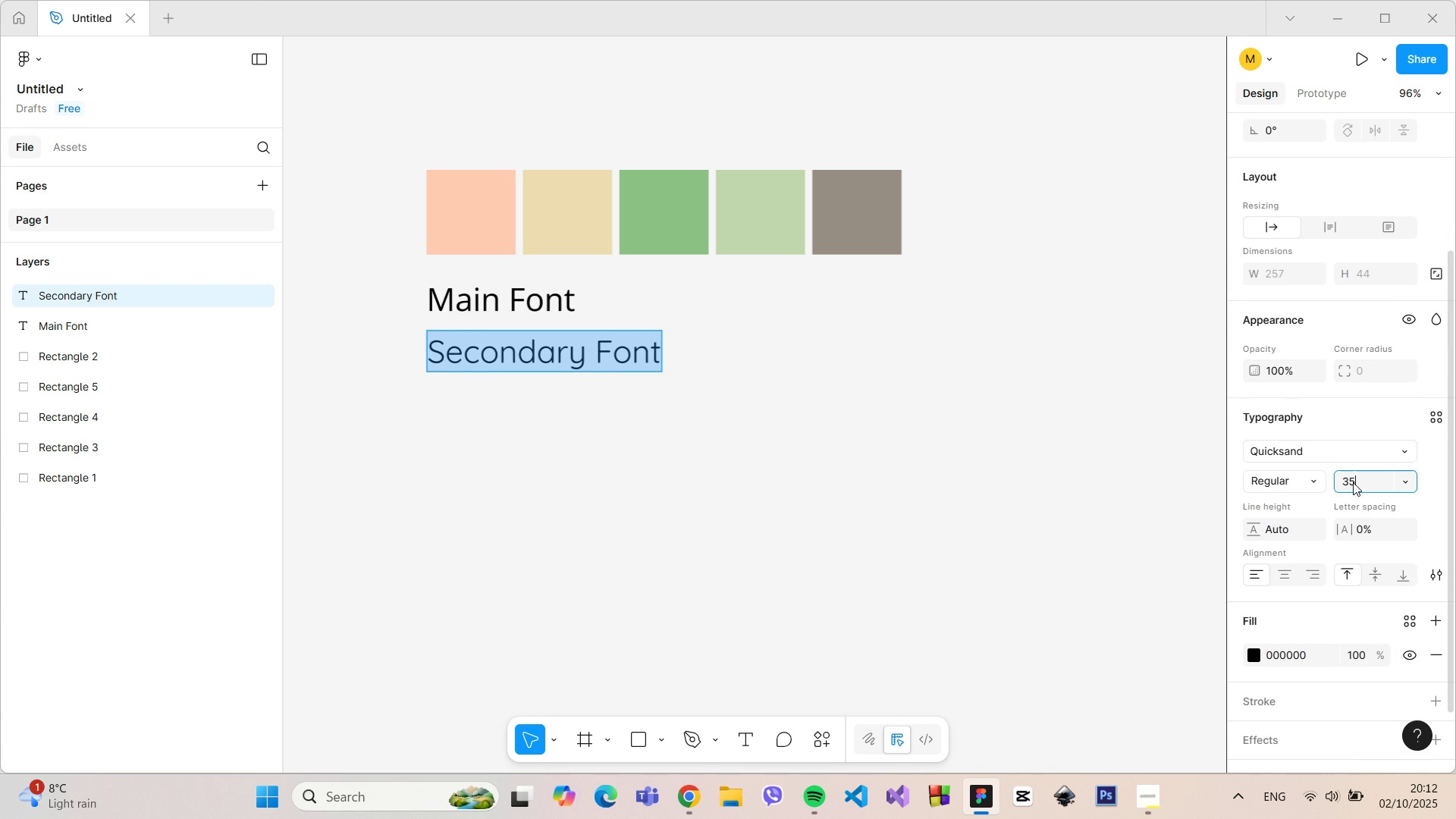 
left_click([1353, 482])
 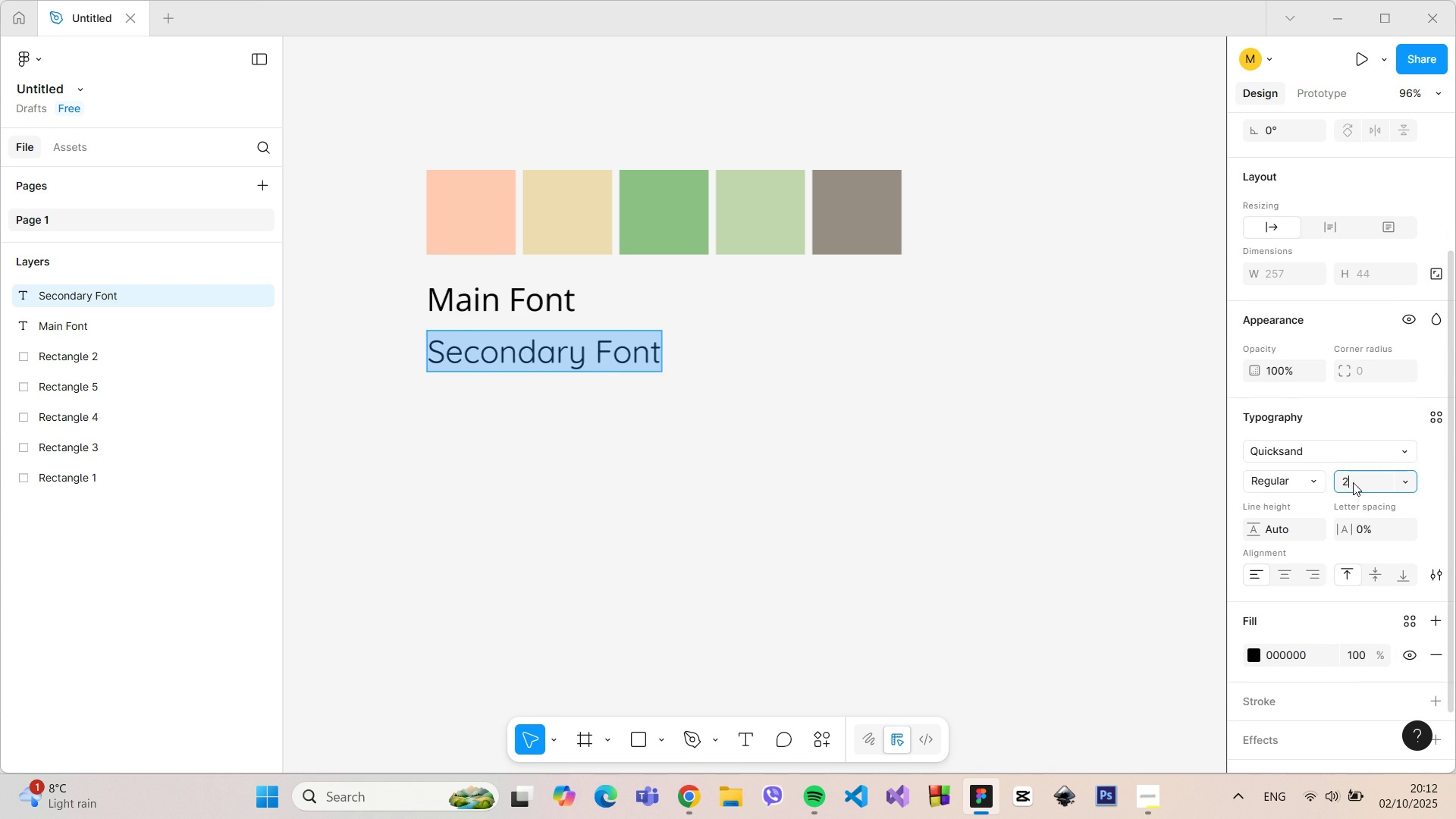 
type(20)
 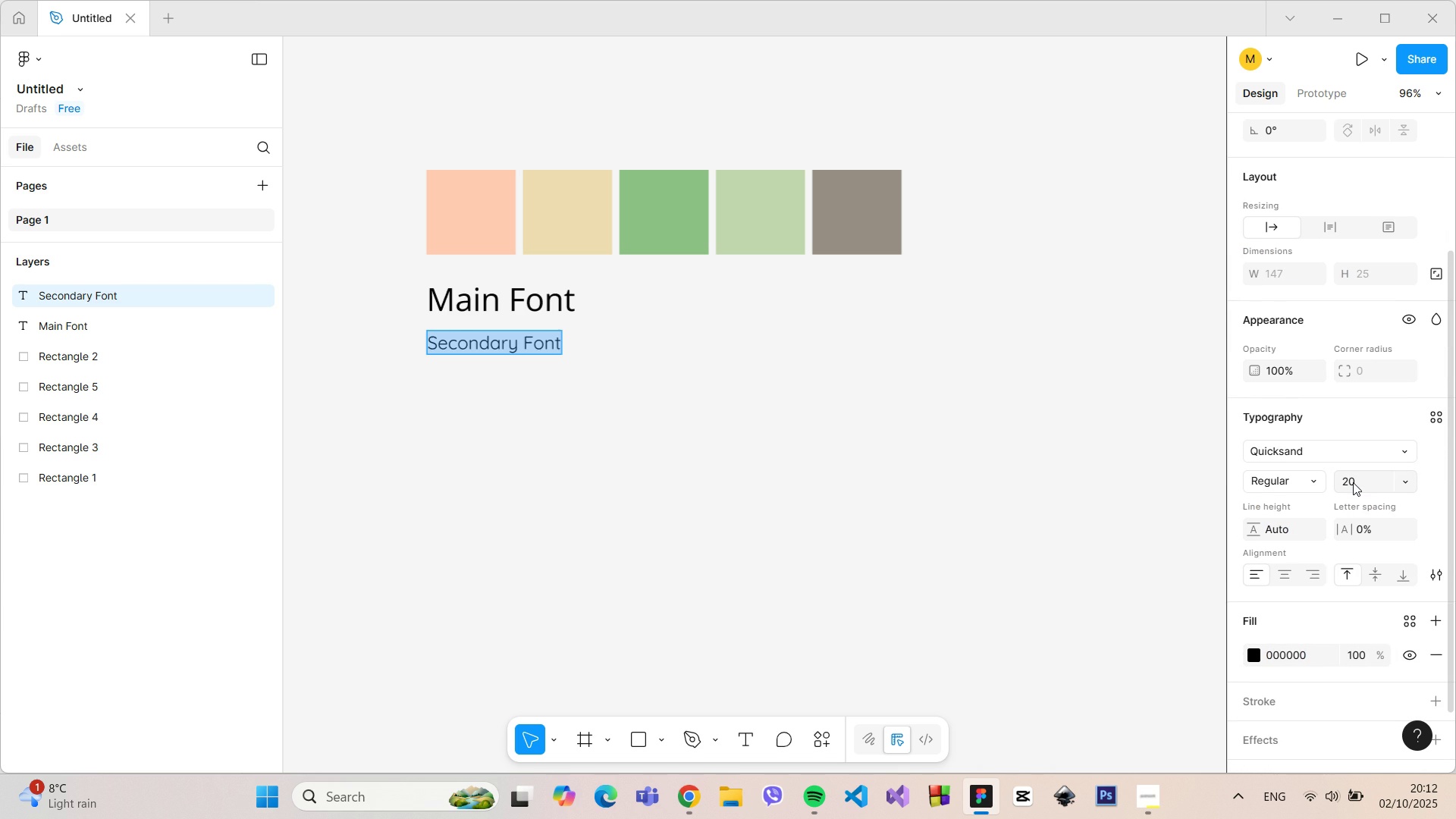 
key(Enter)
 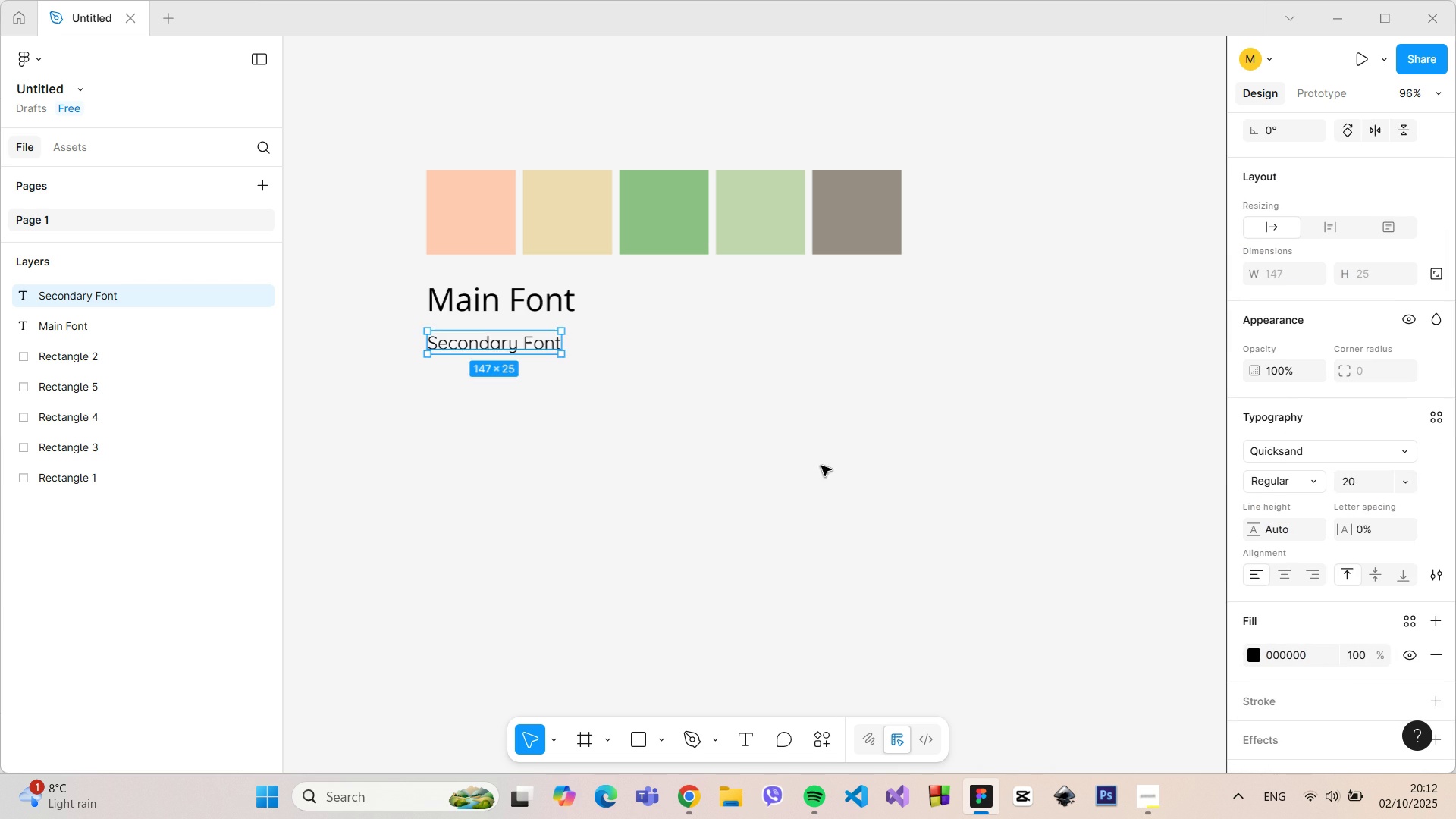 
double_click([816, 465])